 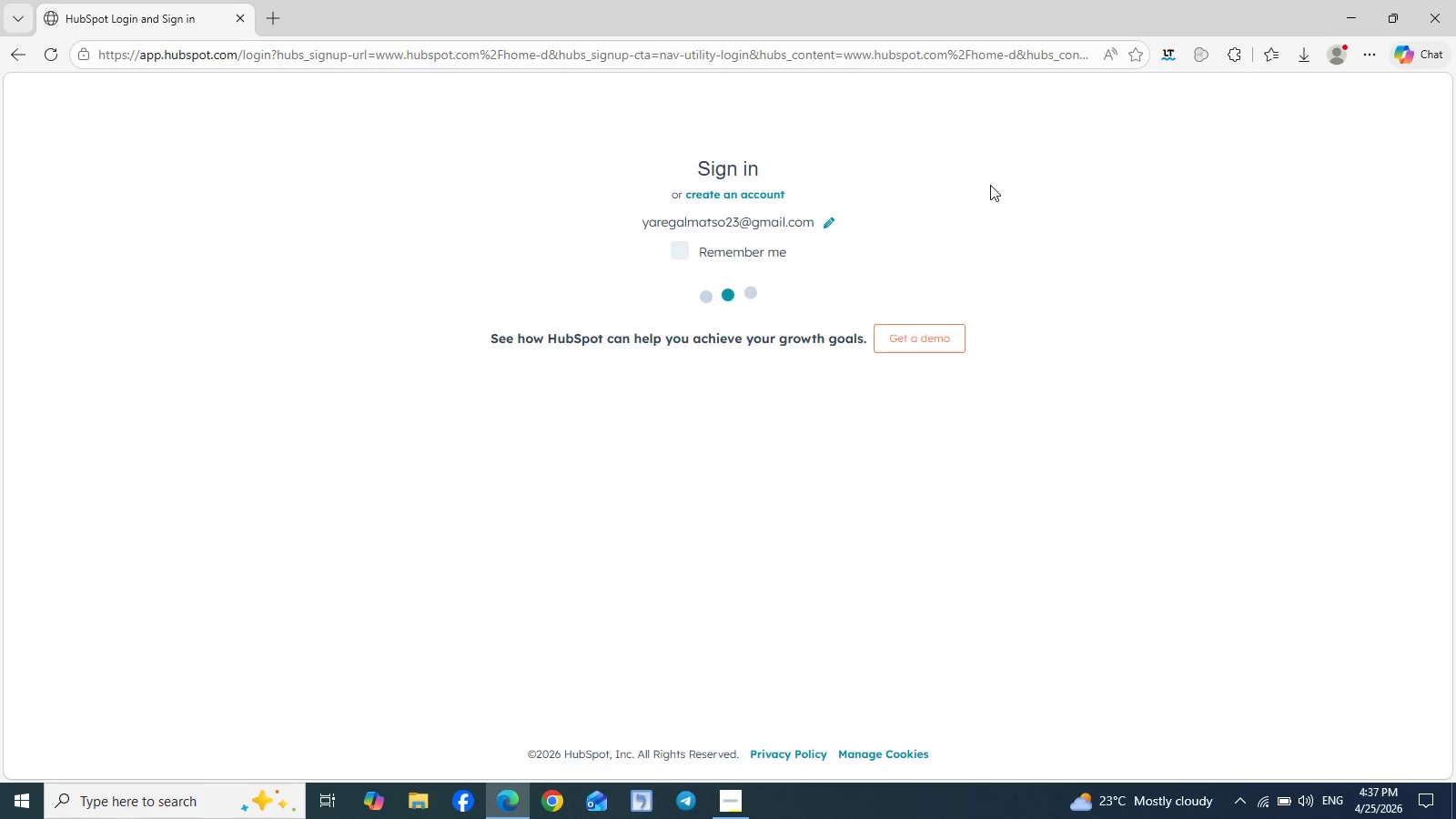 
left_click([676, 278])
 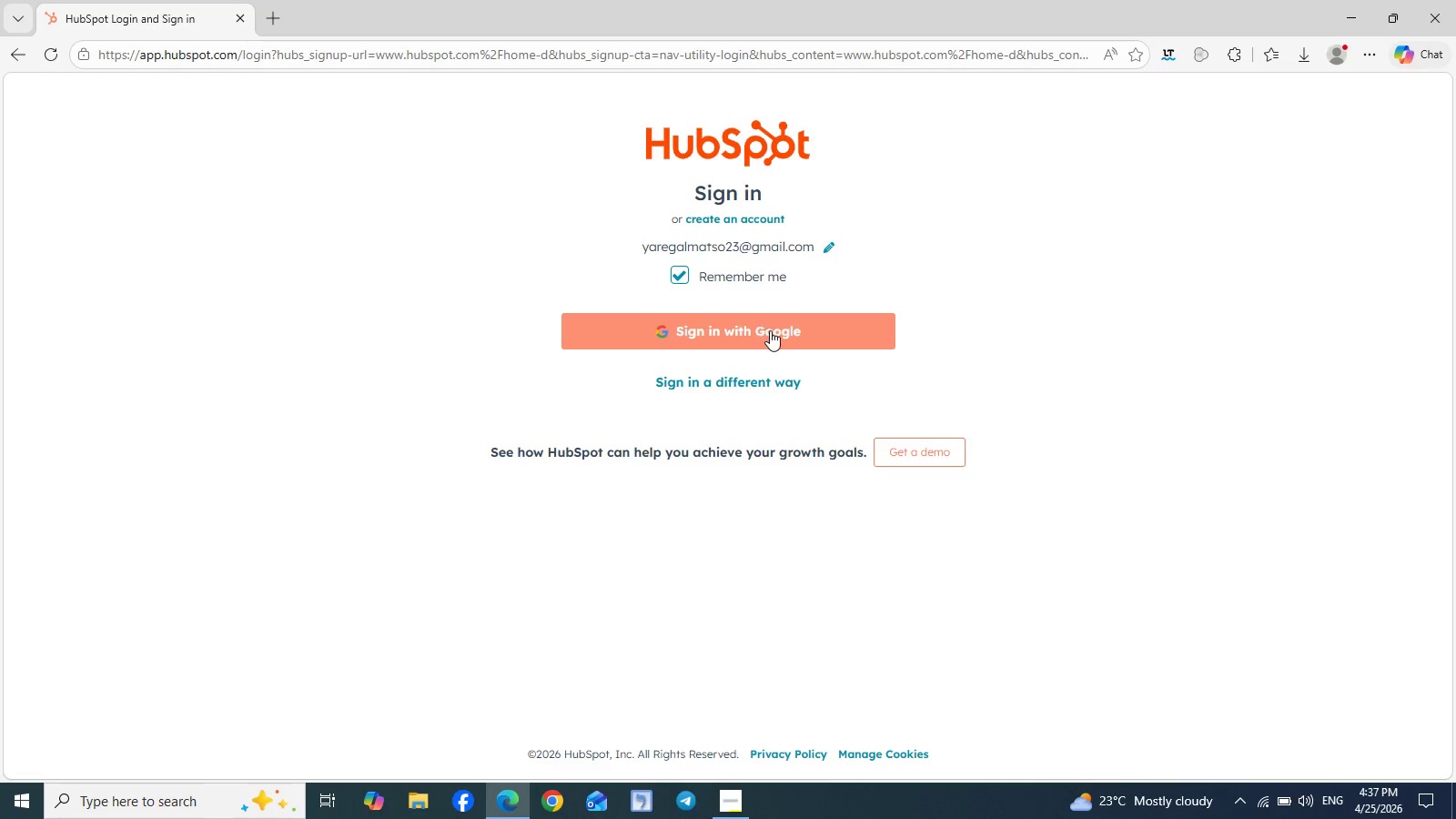 
left_click([771, 331])
 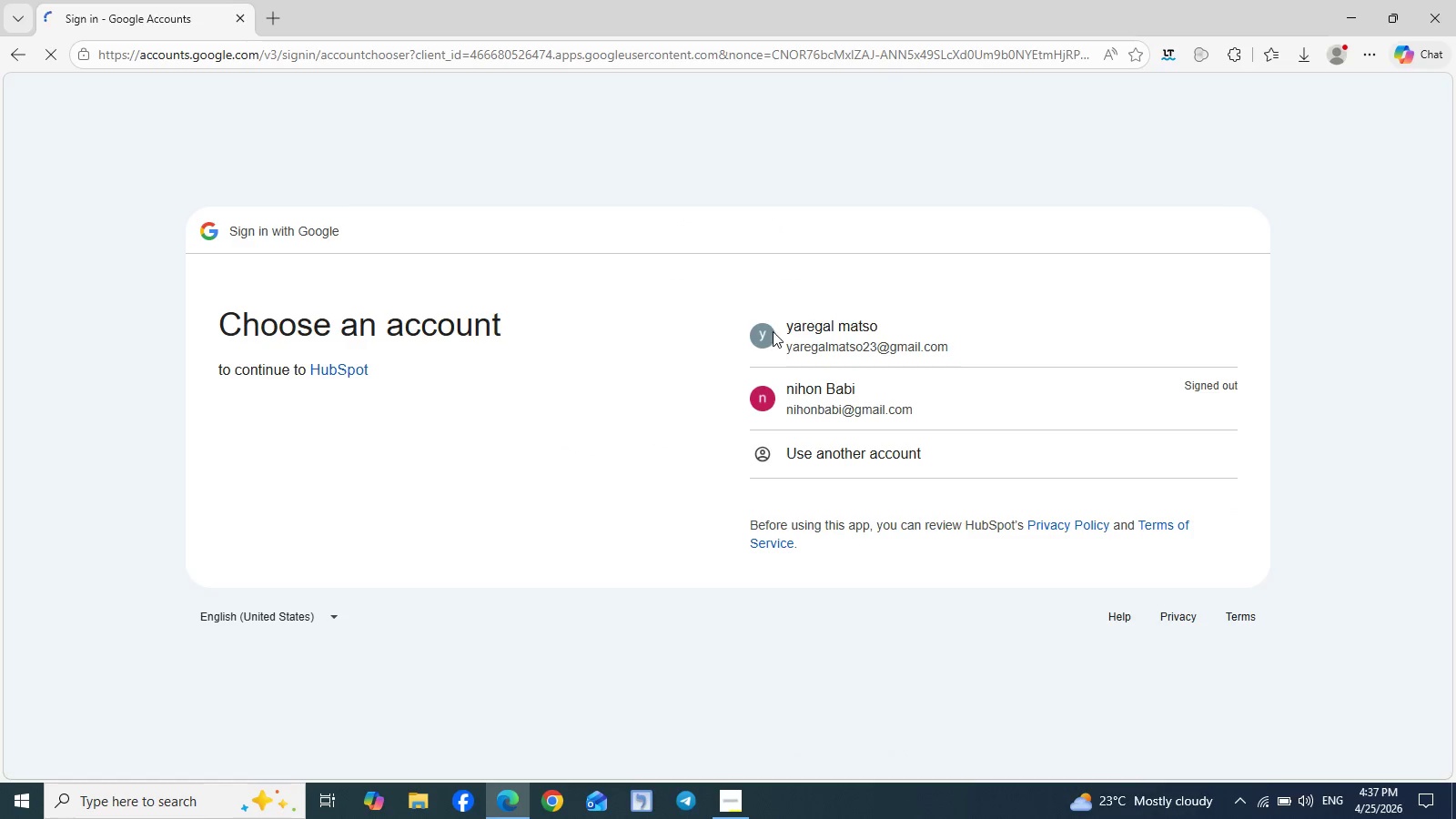 
left_click([924, 329])
 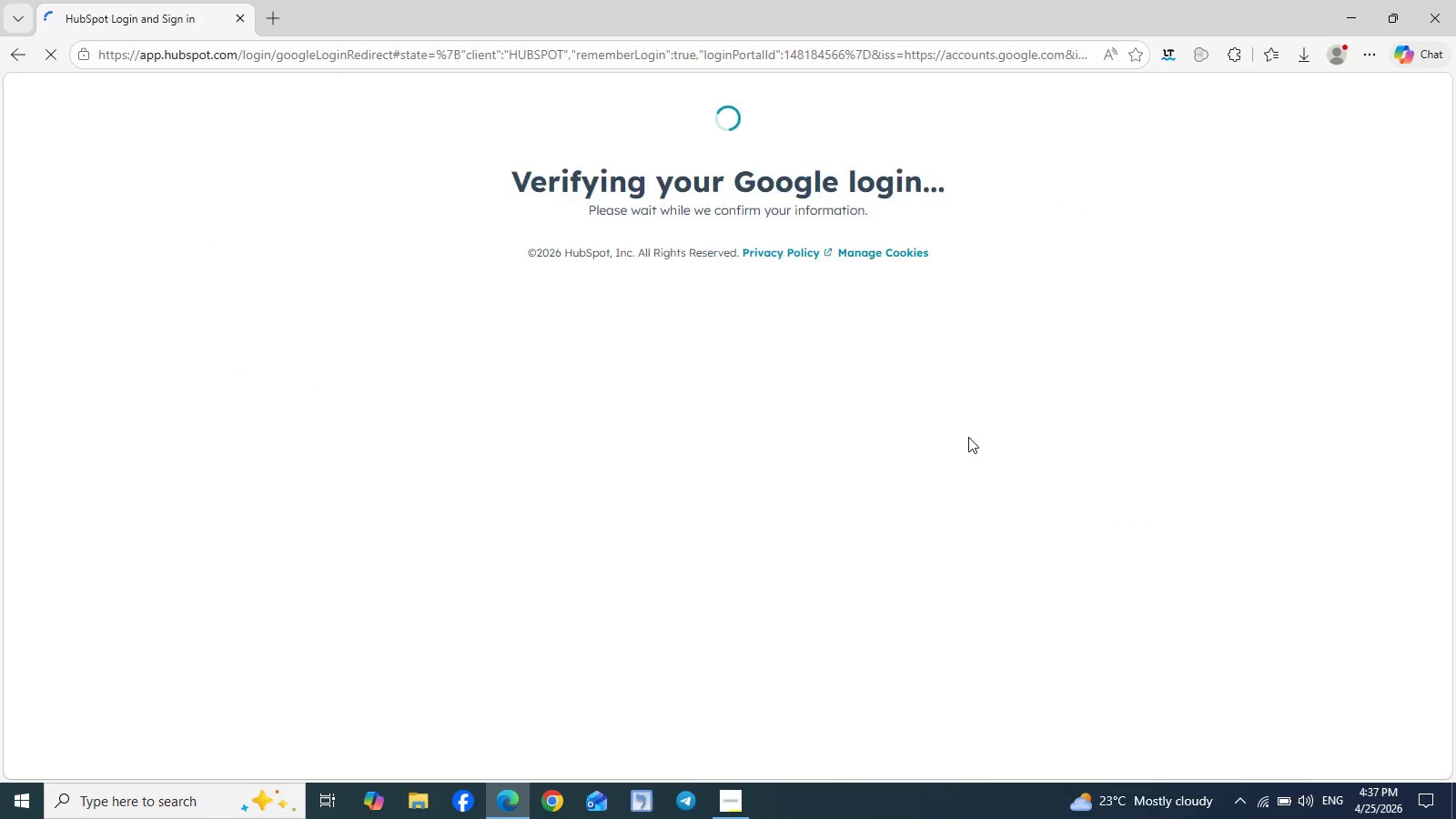 
wait(16.16)
 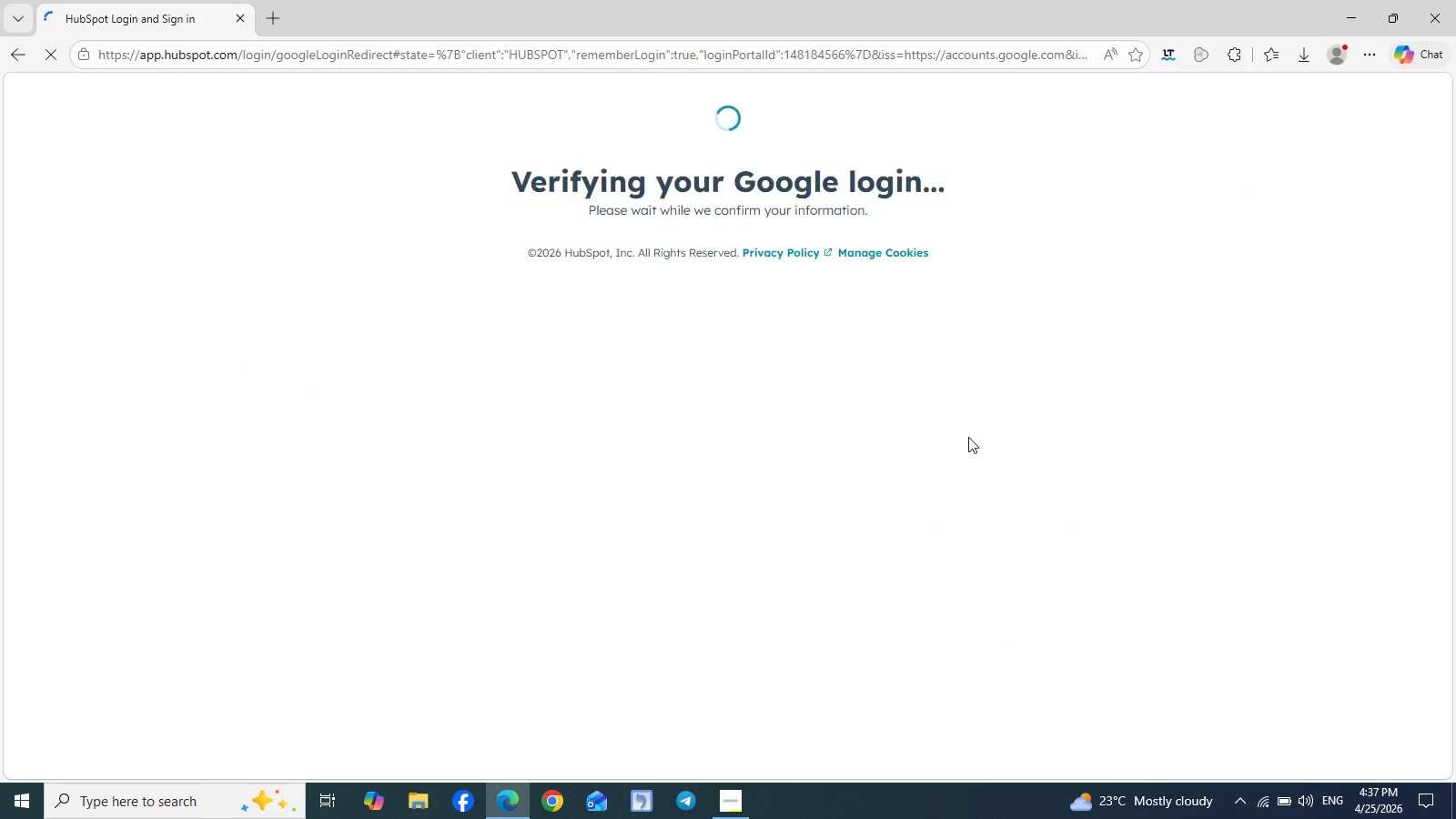 
left_click([730, 806])
 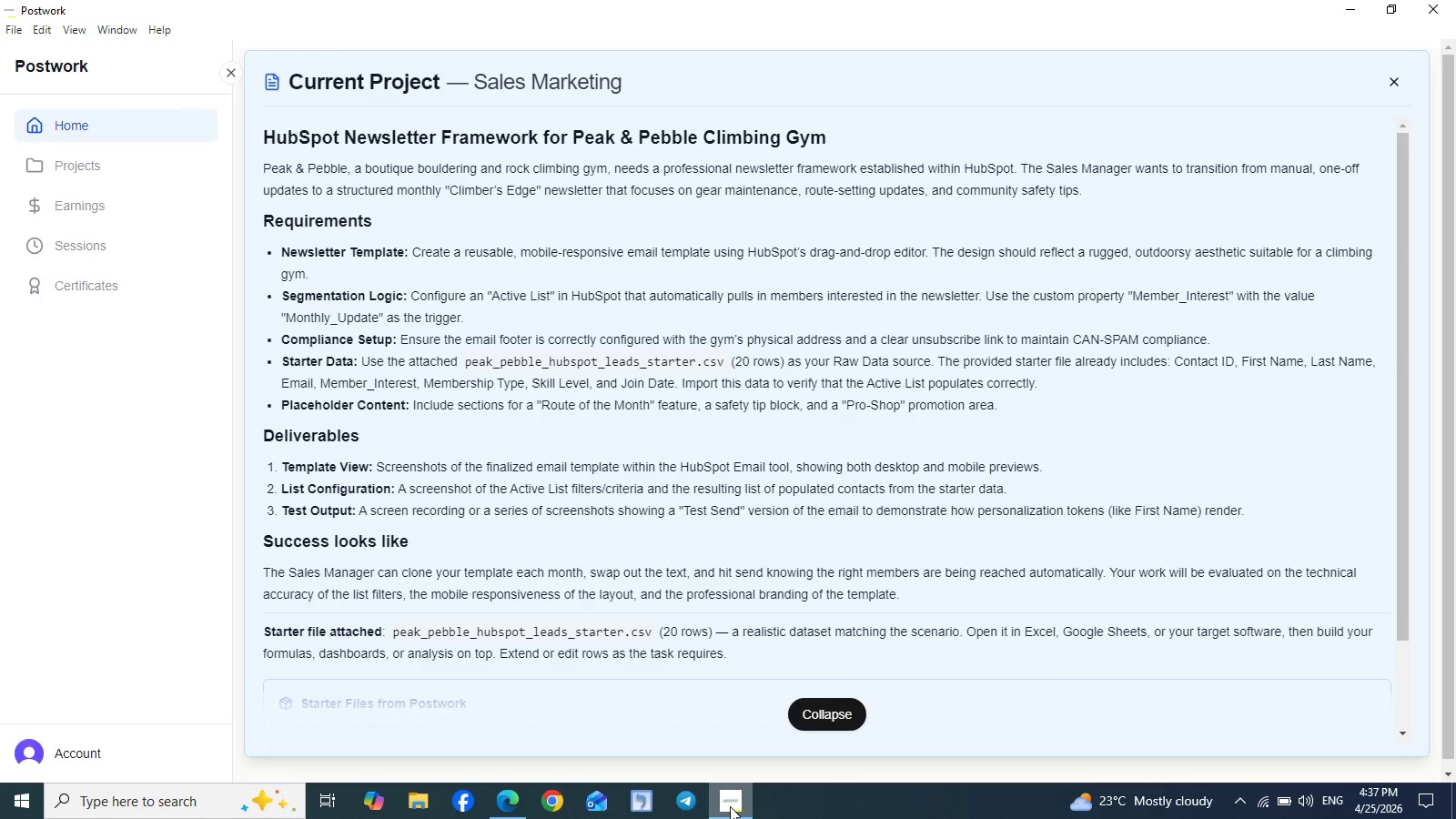 
left_click([730, 806])
 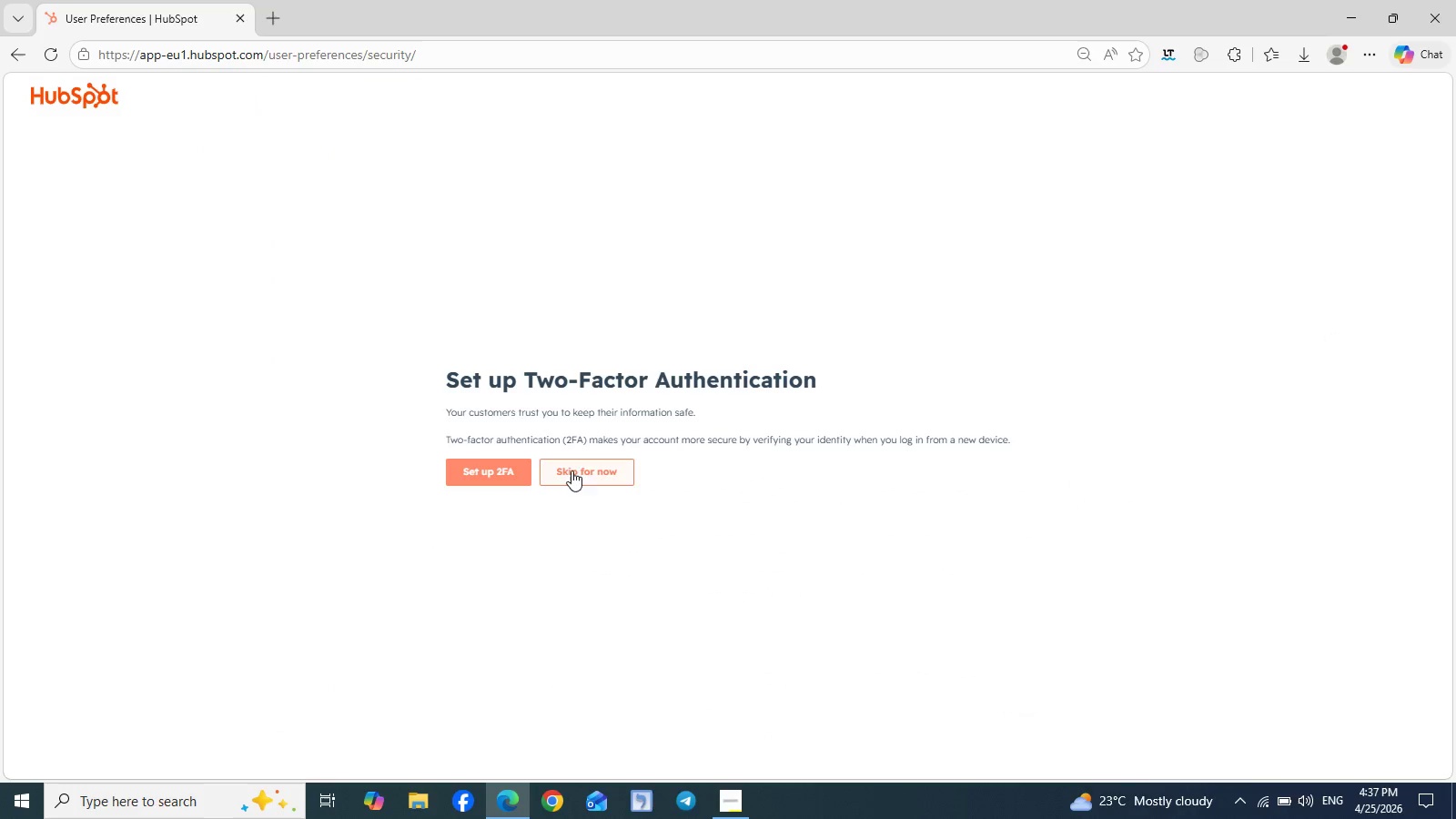 
left_click([596, 470])
 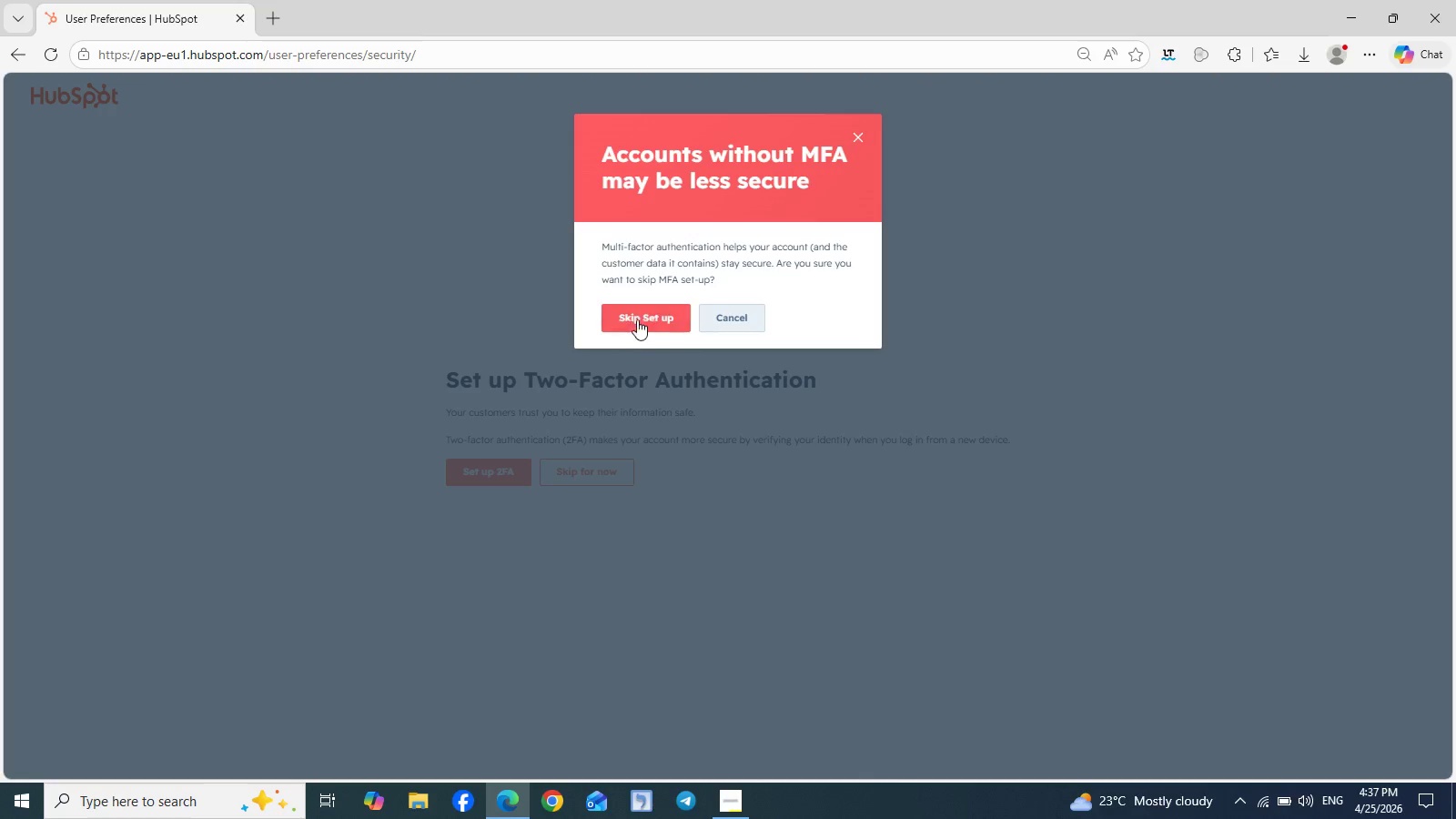 
left_click([635, 314])
 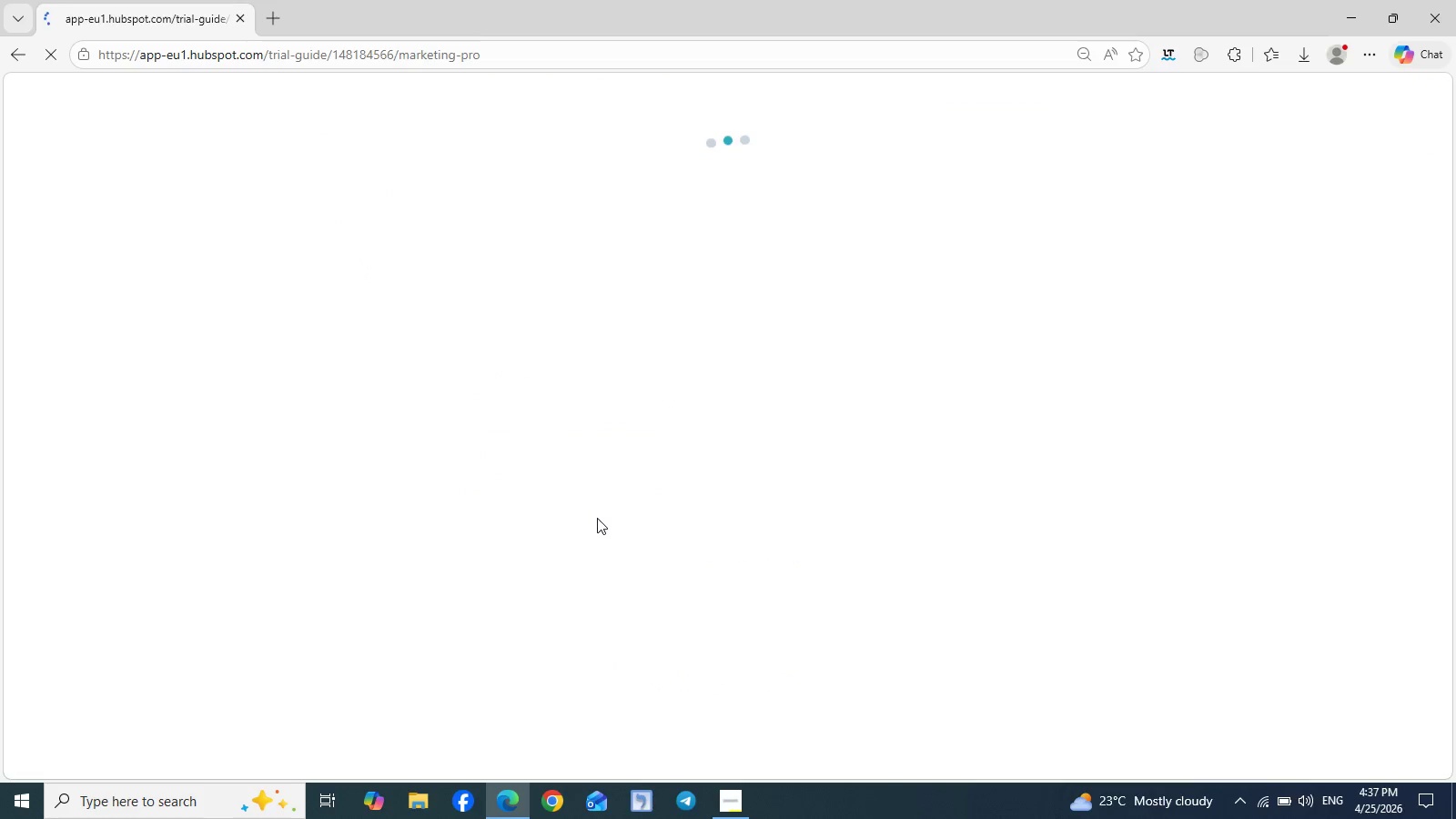 
wait(5.2)
 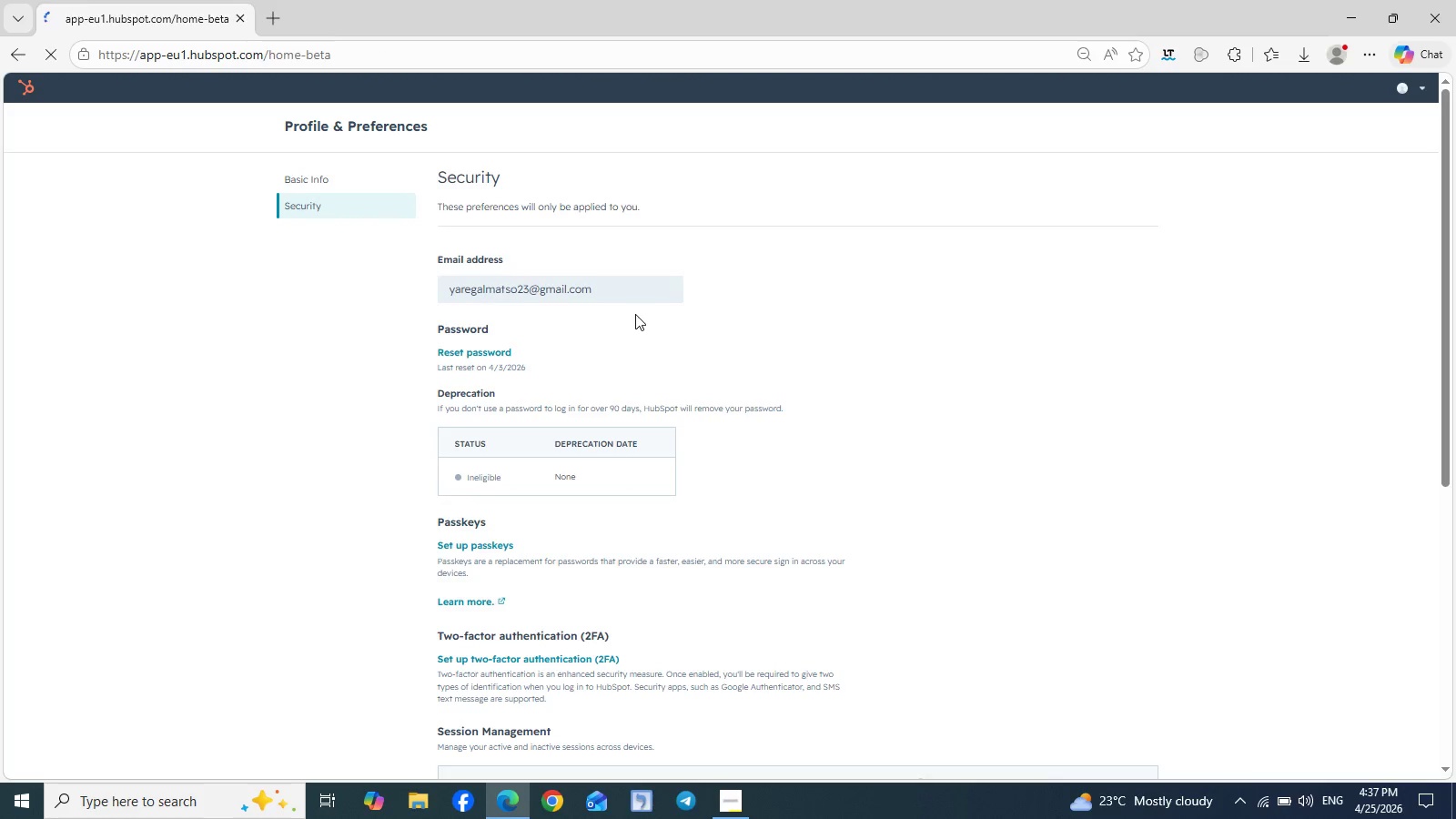 
left_click([732, 795])